 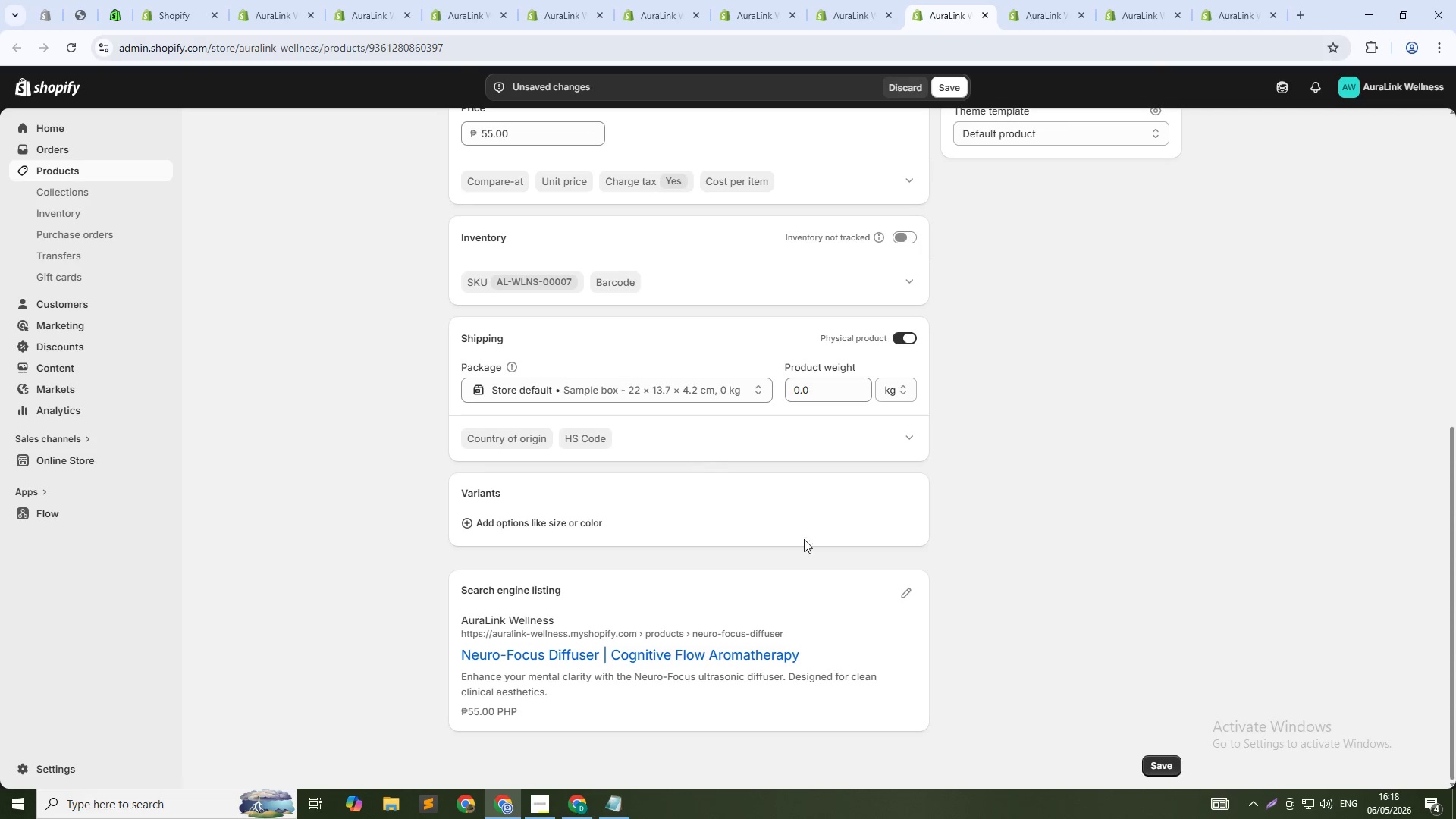 
left_click([908, 592])
 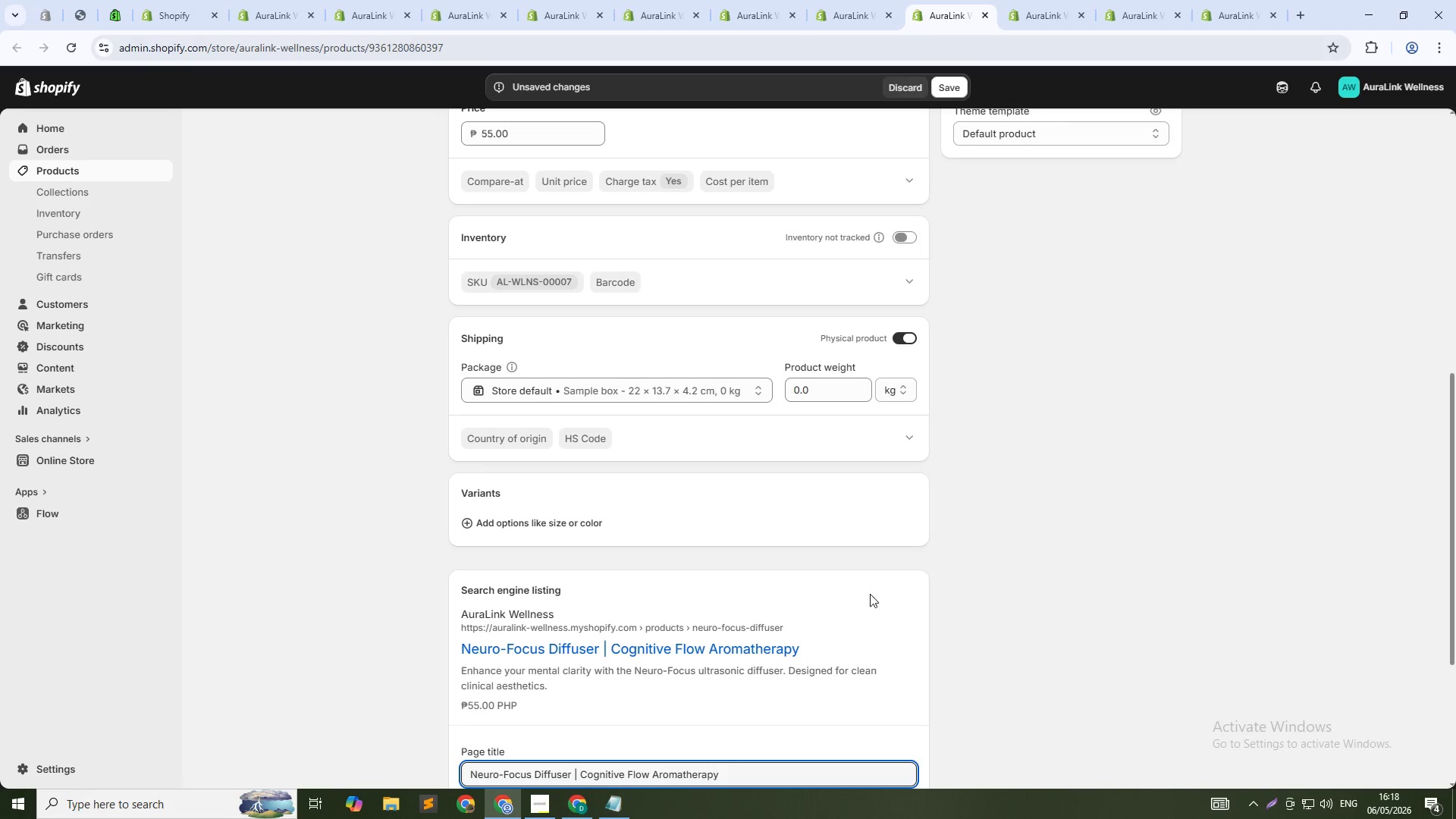 
scroll: coordinate [802, 614], scroll_direction: down, amount: 6.0
 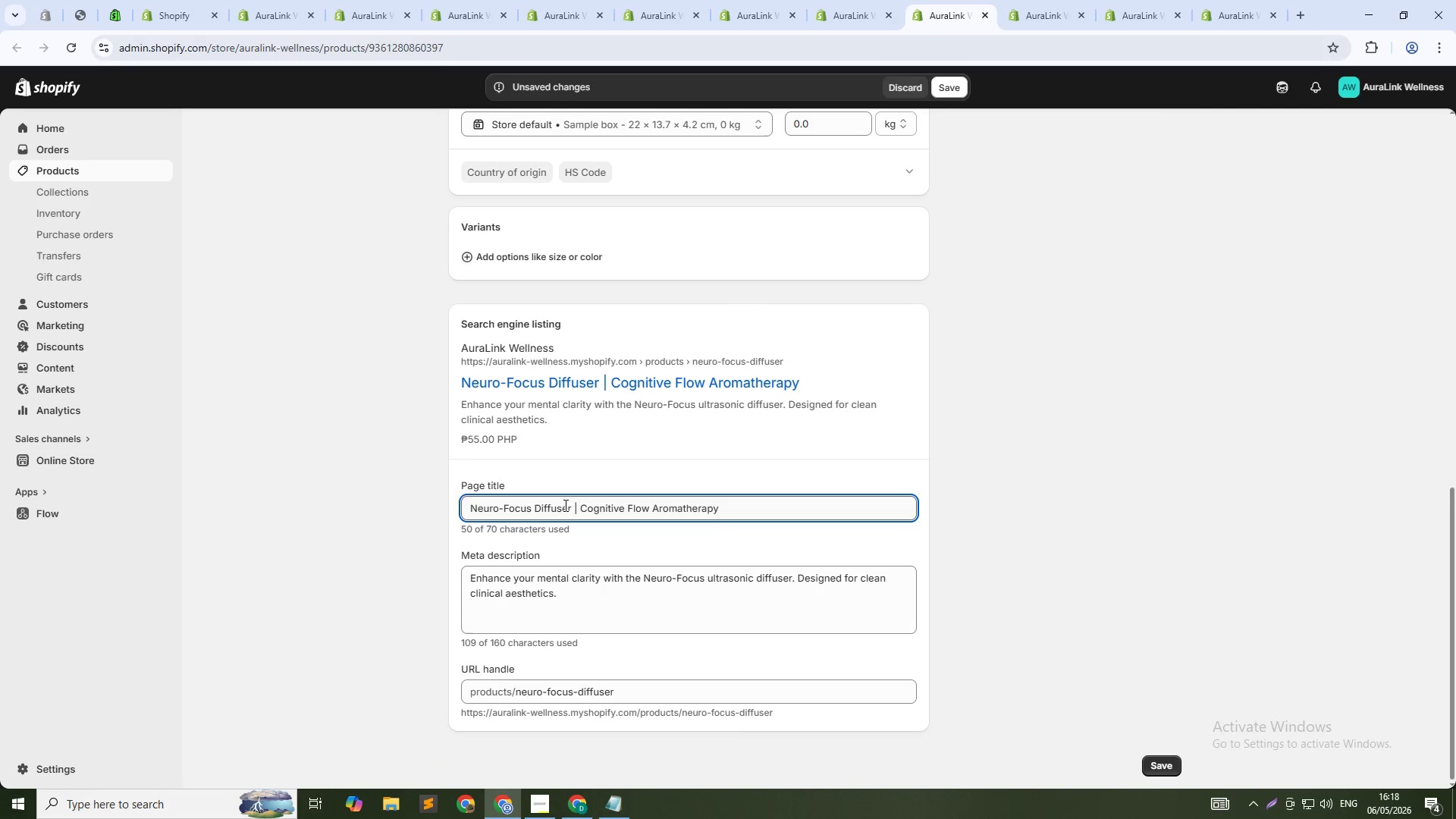 
left_click([570, 510])
 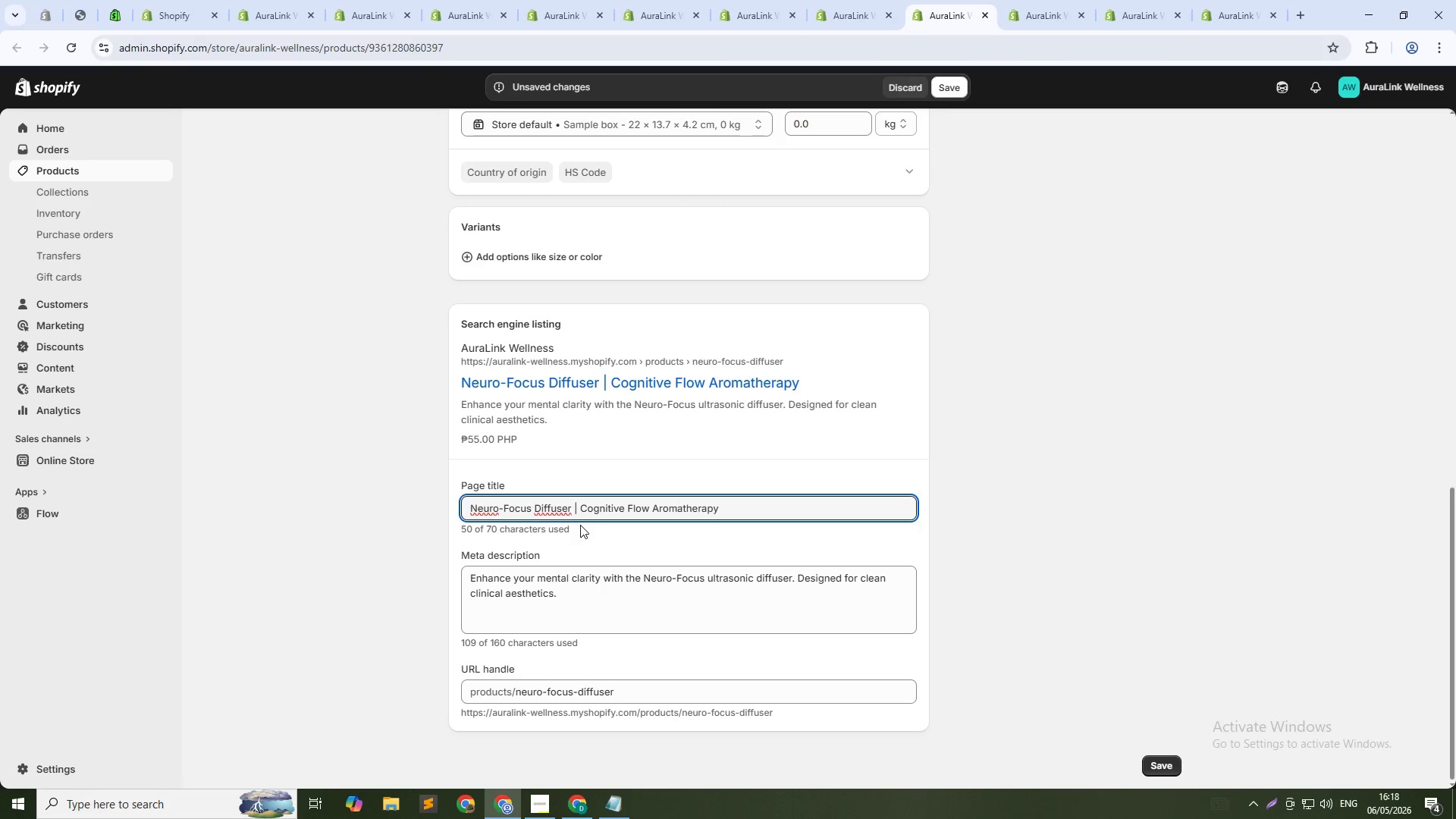 
key(ArrowRight)
 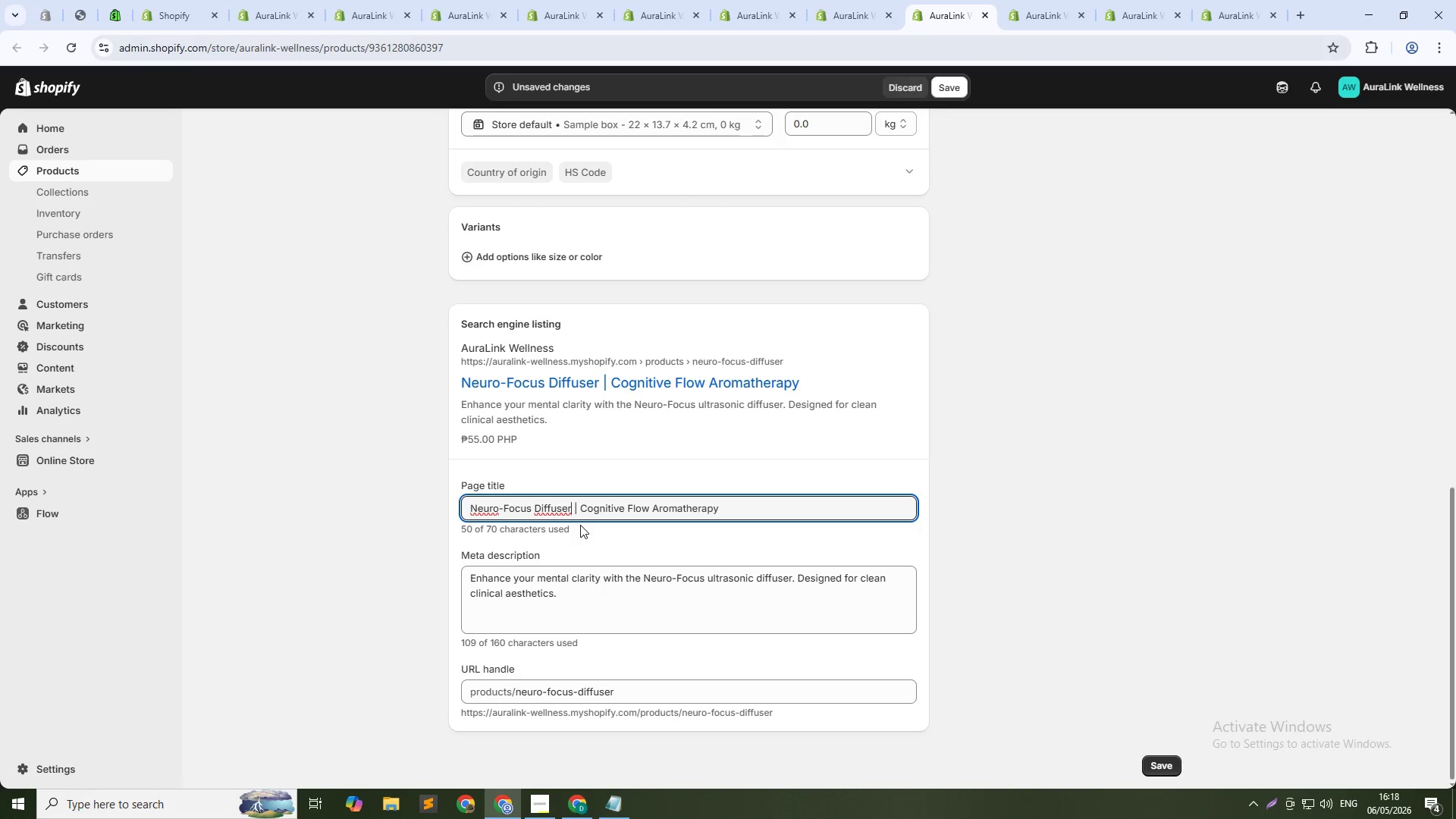 
key(Control+Shift+ShiftLeft)
 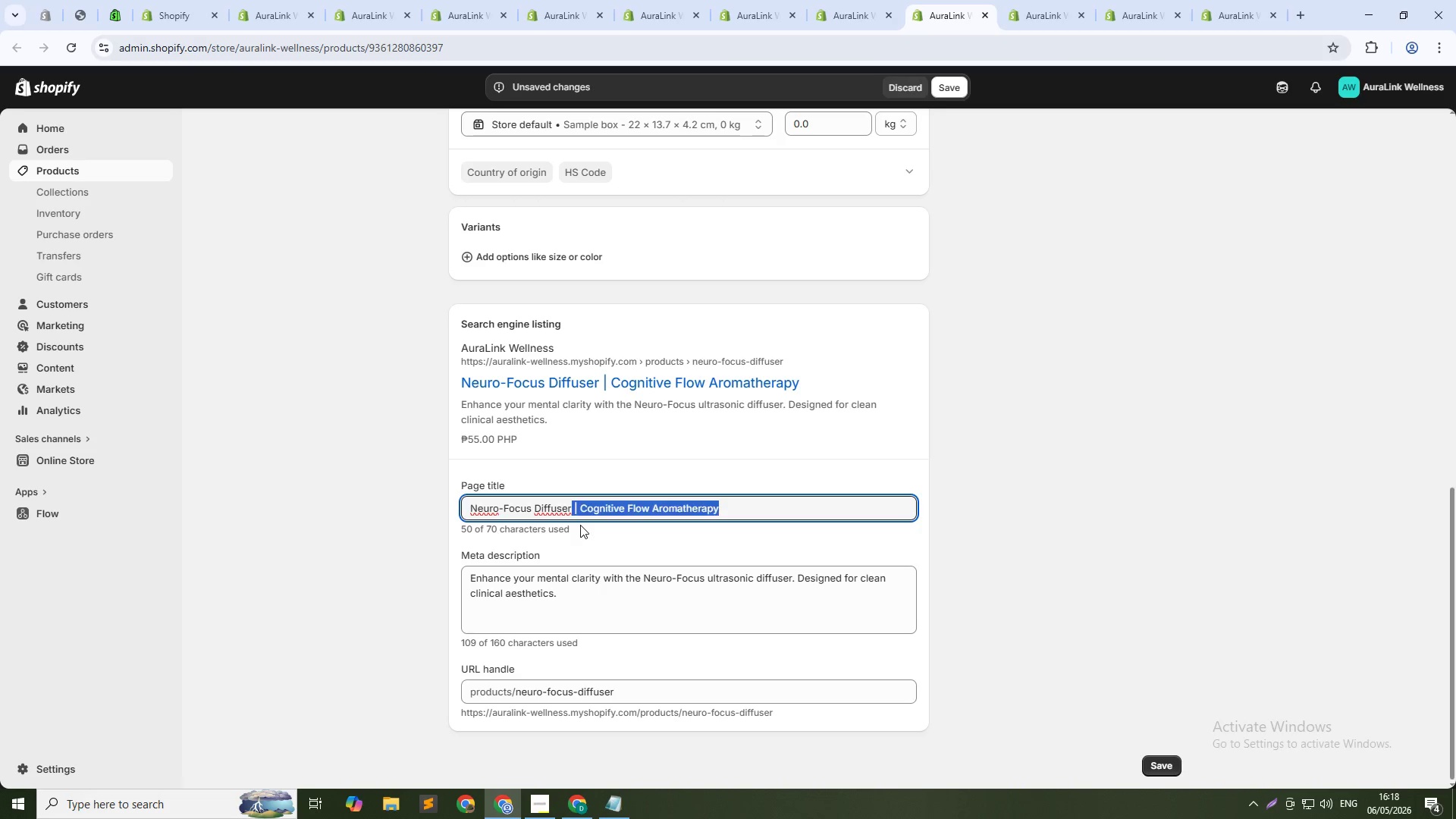 
key(Control+Shift+ArrowDown)
 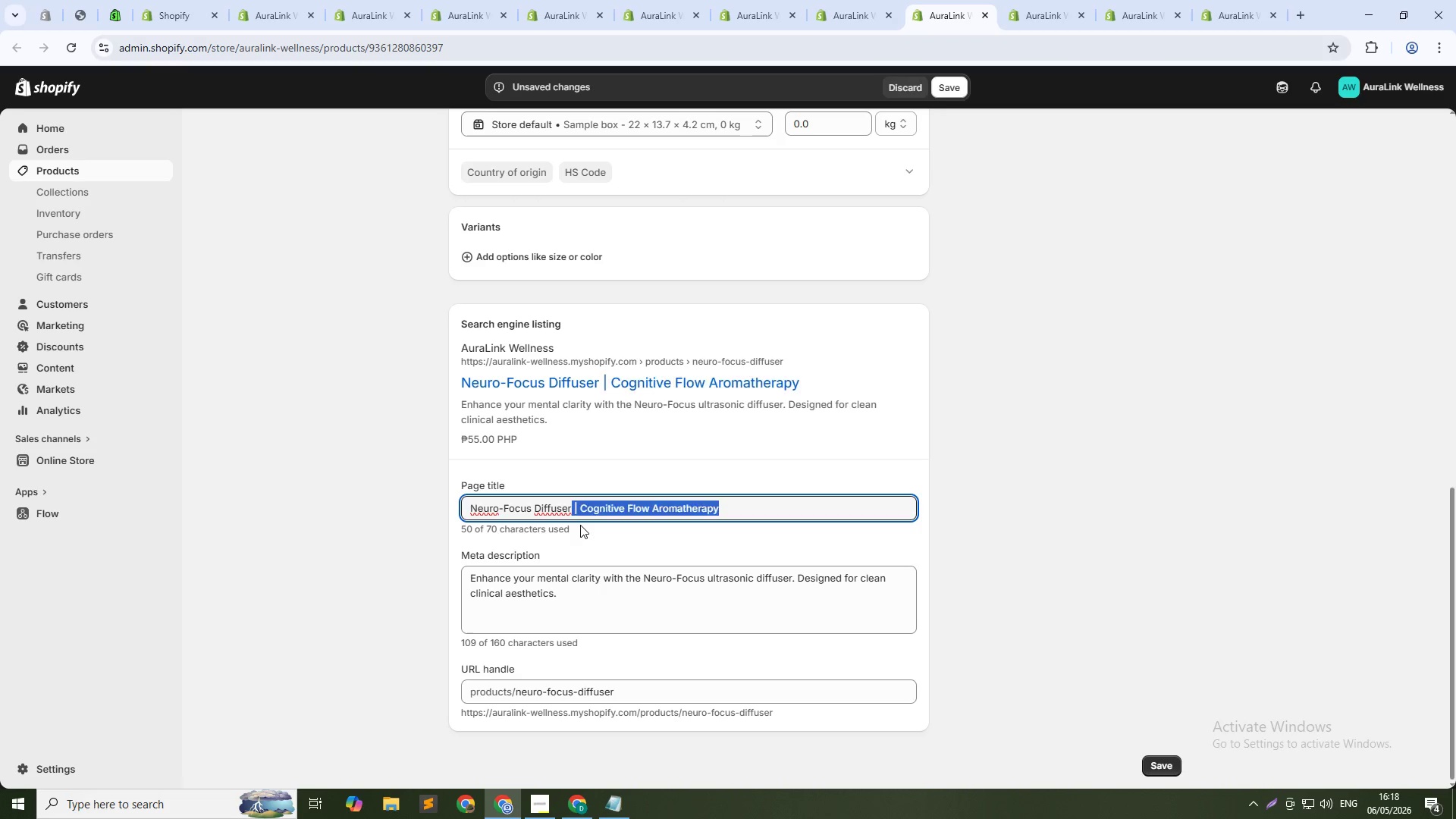 
key(Backspace)
 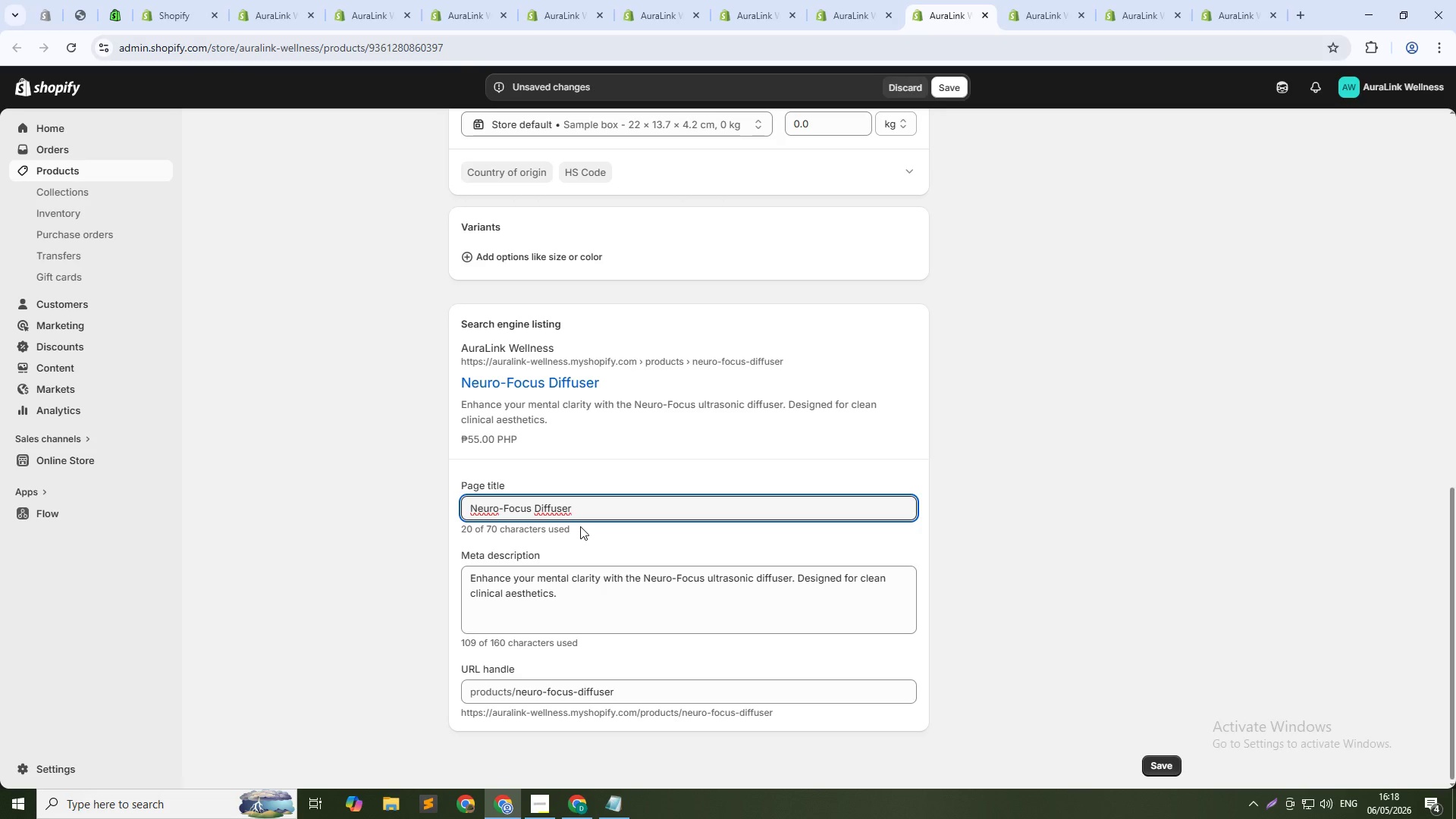 
key(Control+A)
 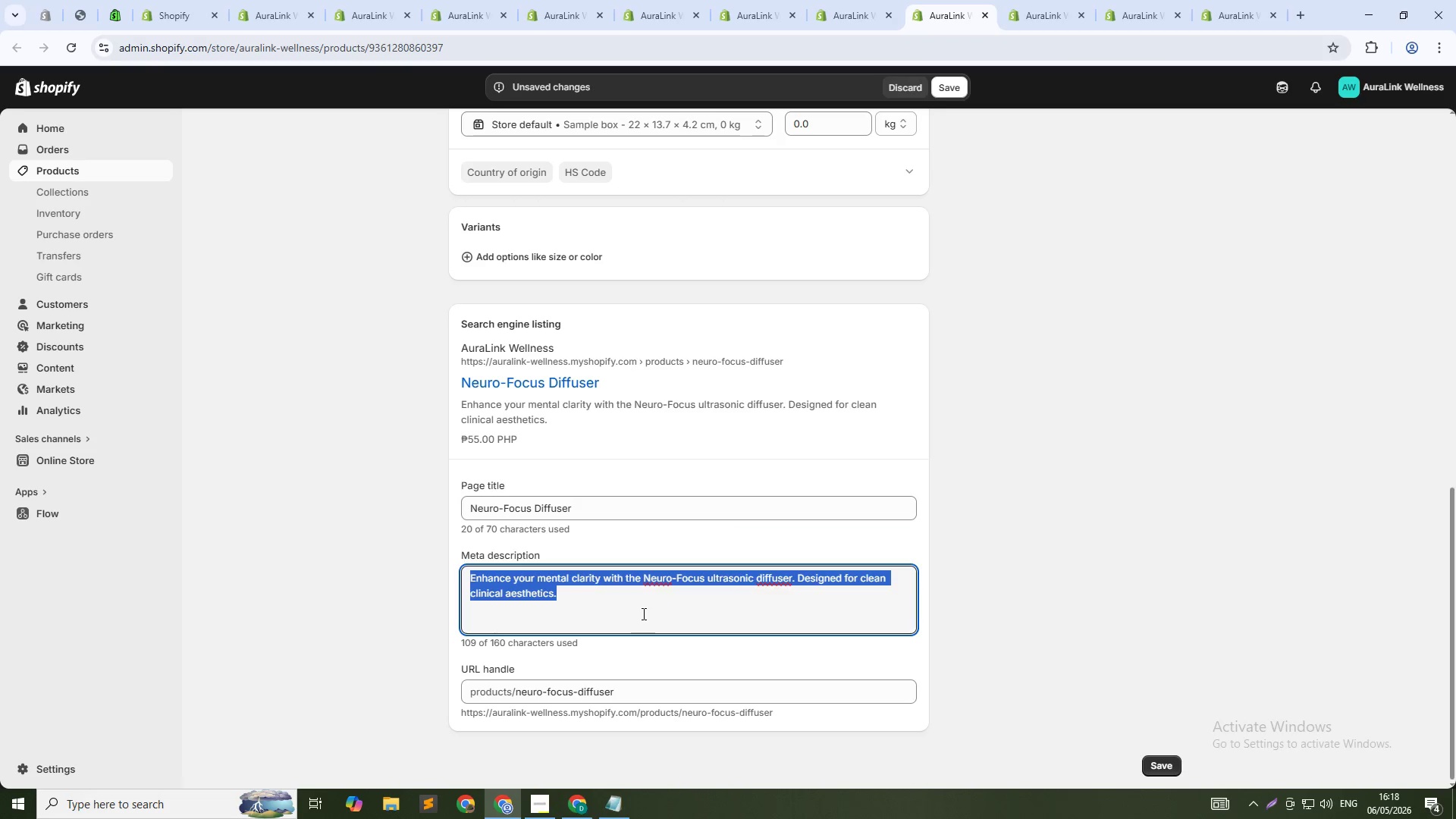 
type(Enhance mental clarity i)
key(Backspace)
type(with our ultrasonic essential oil diffuser. Quiet operation for workspace use. Shop now.)
 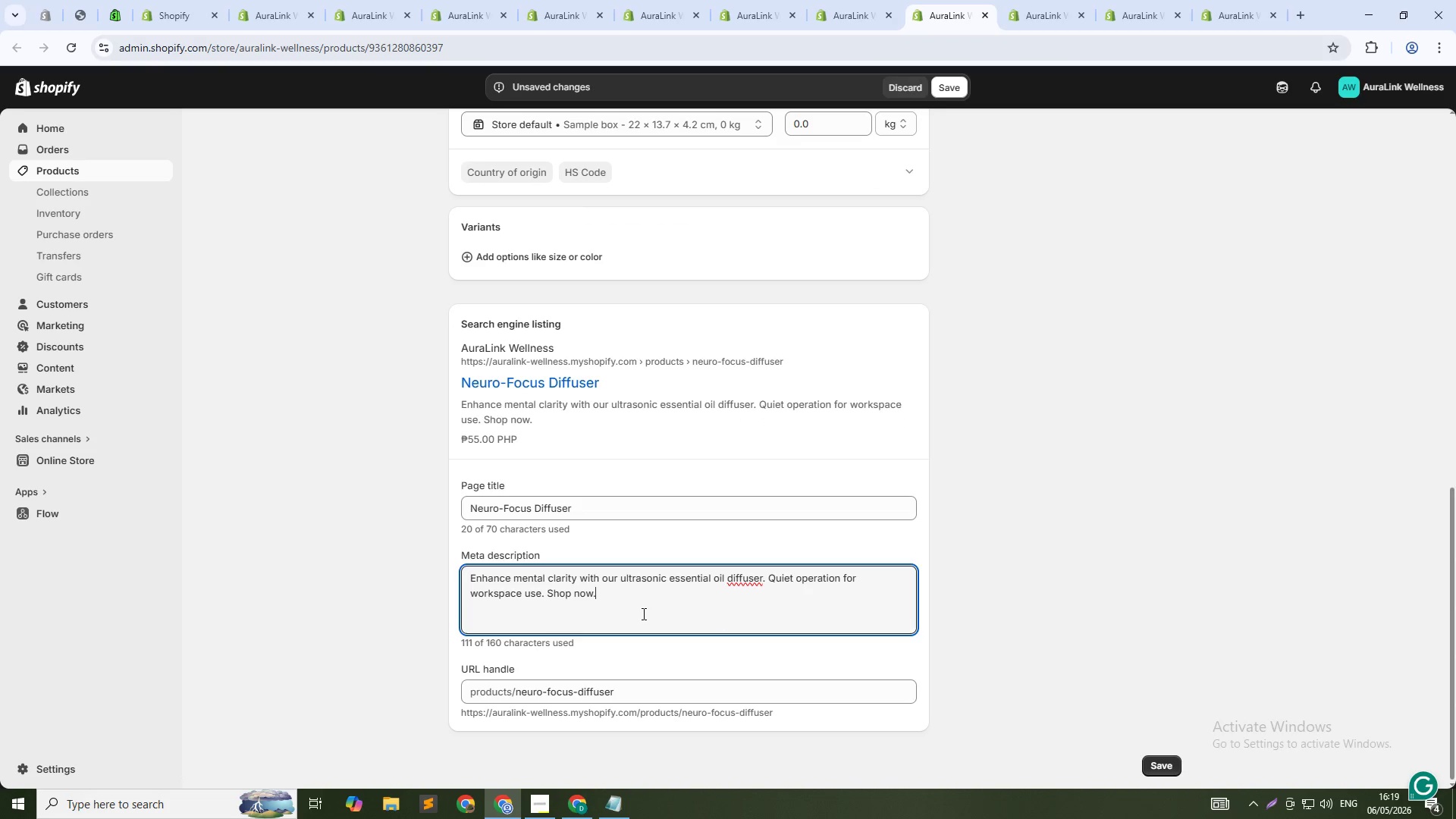 
scroll: coordinate [839, 388], scroll_direction: up, amount: 14.0
 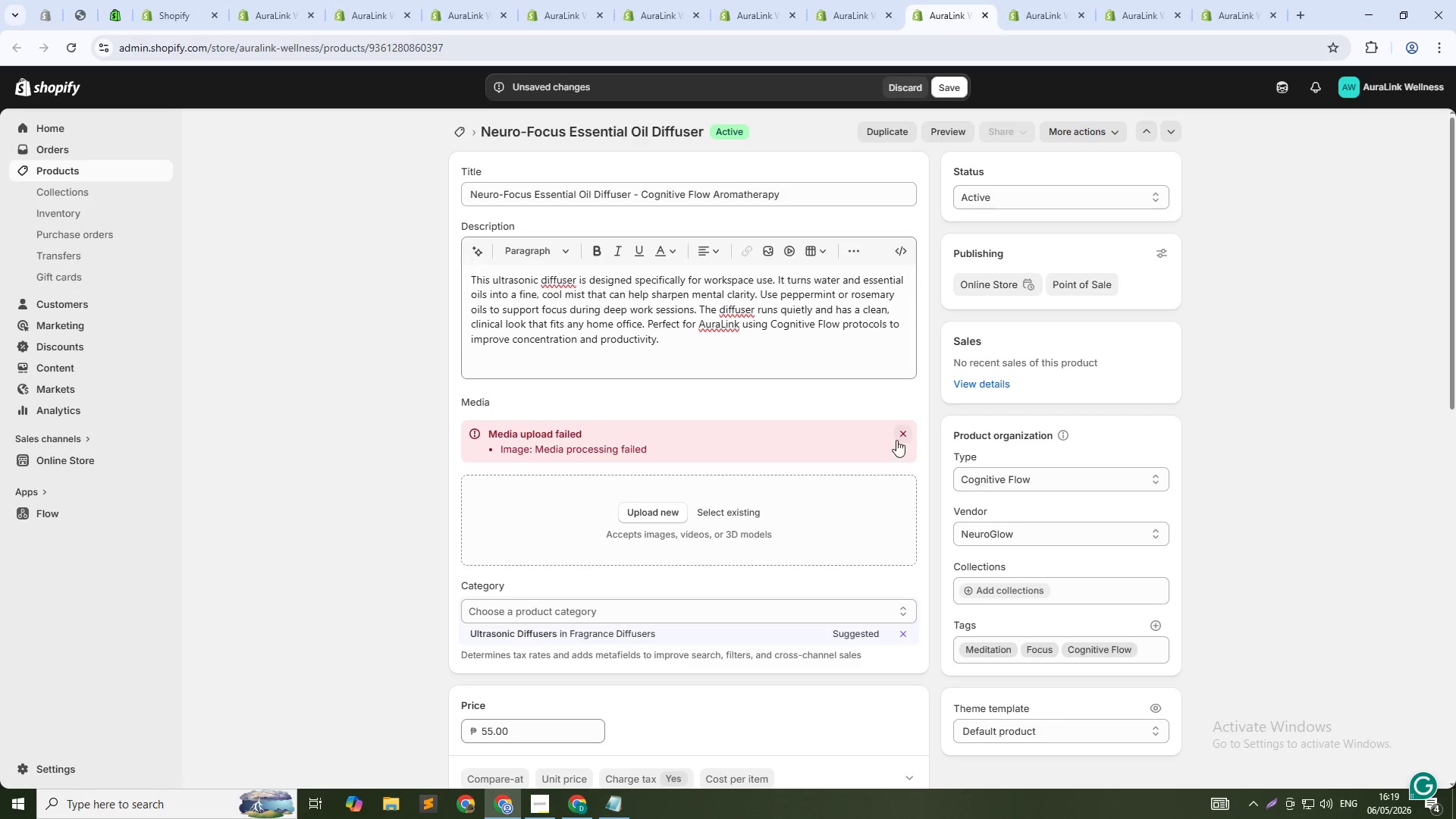 
left_click([896, 438])
 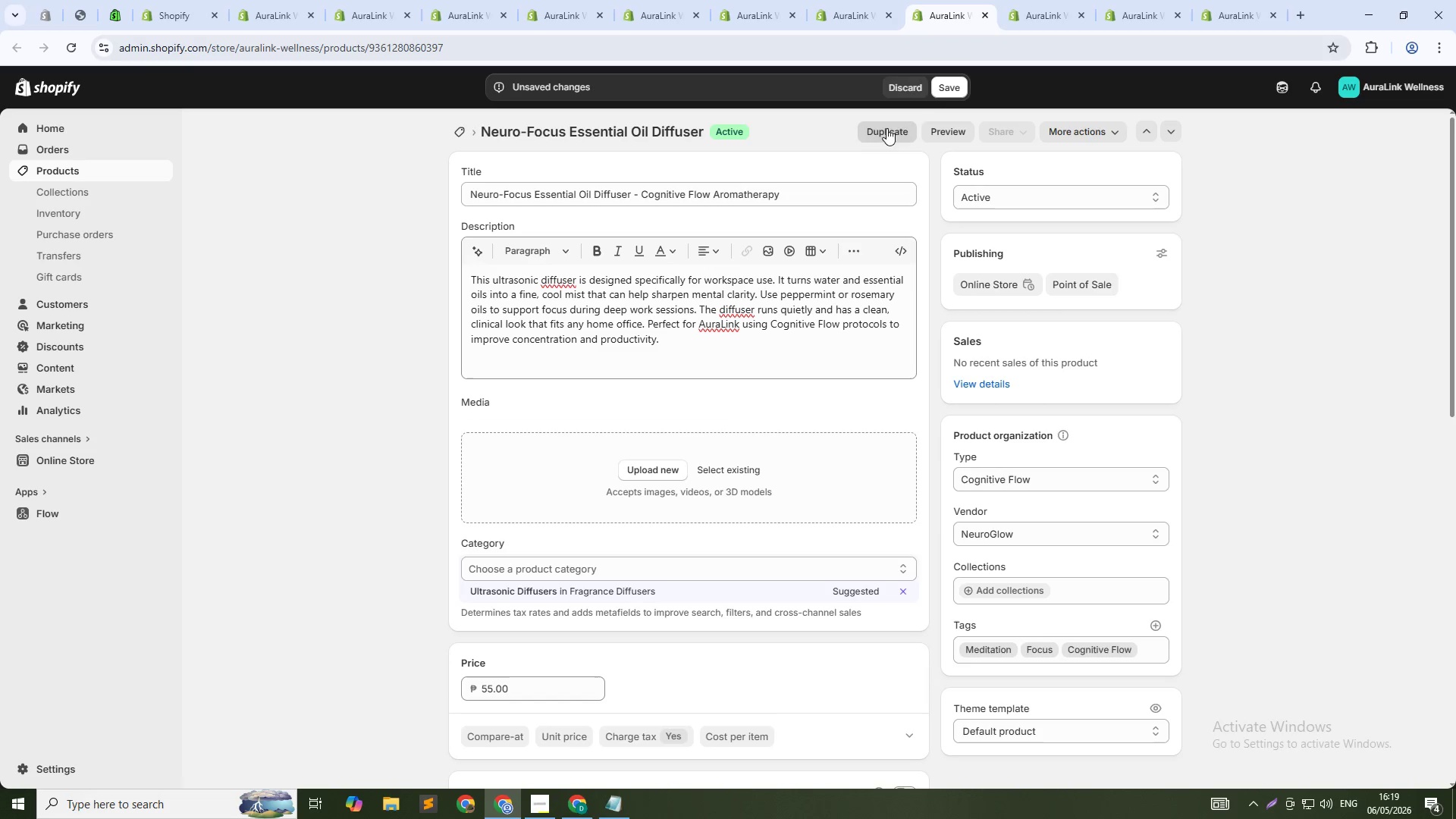 
left_click([940, 94])
 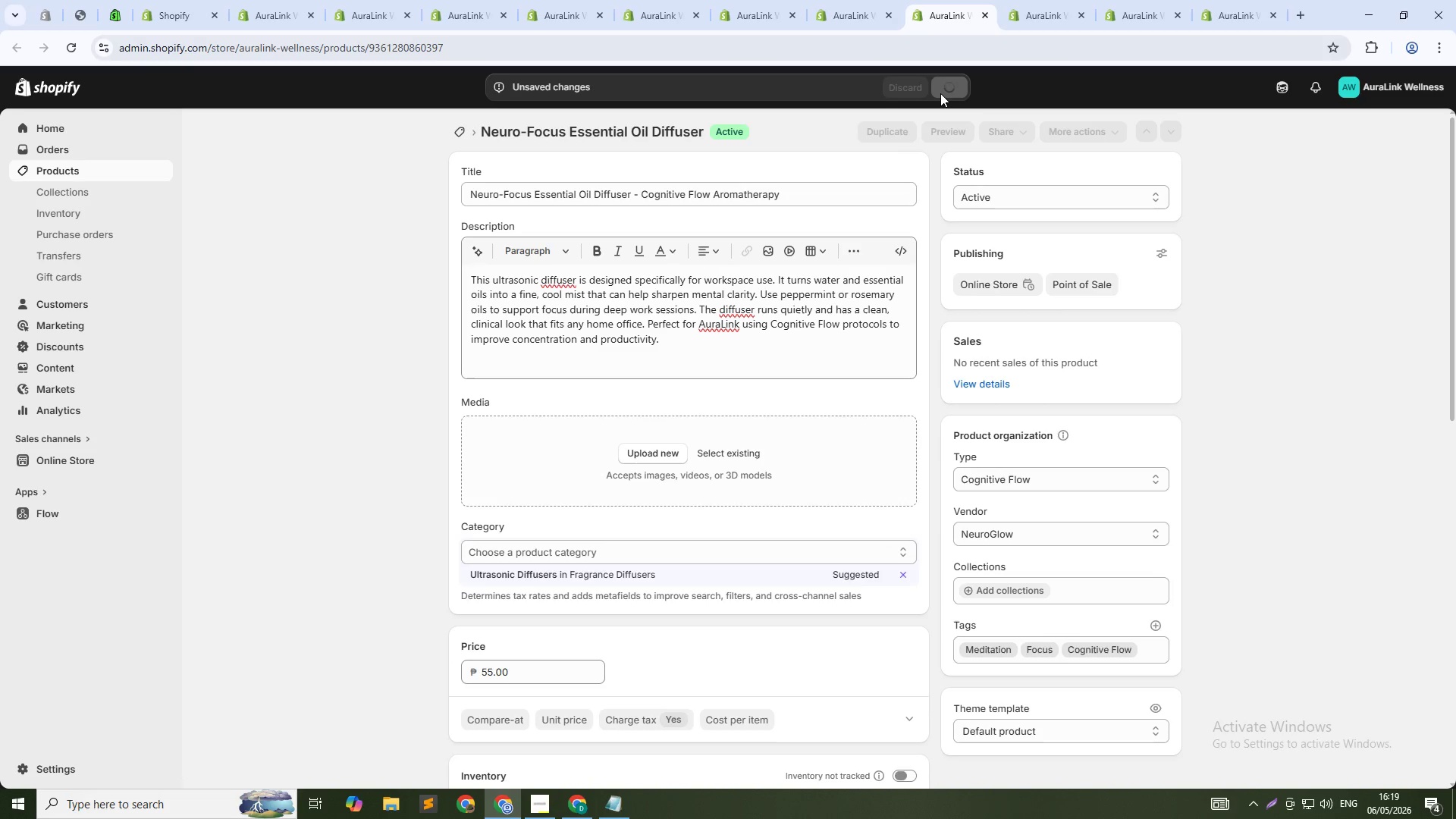 
key(Alt+Tab)